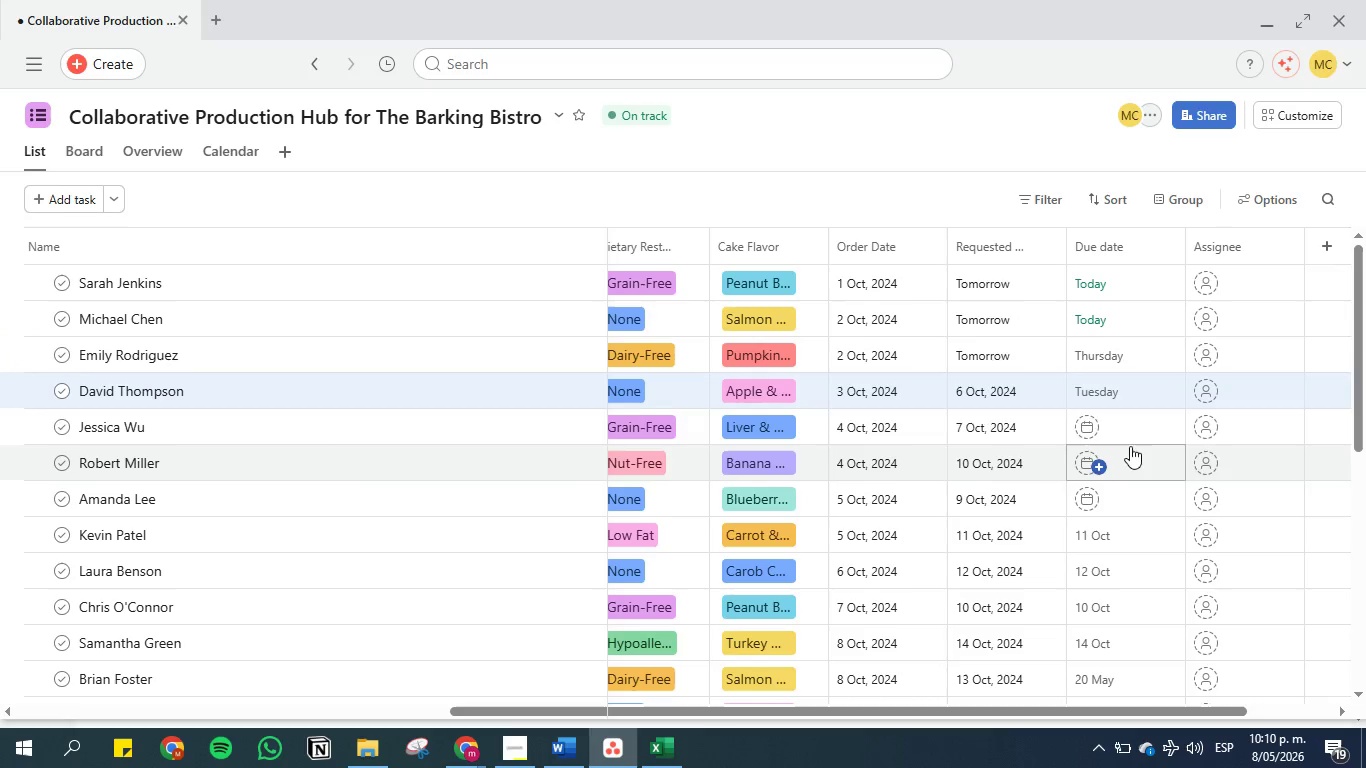 
left_click([1129, 437])
 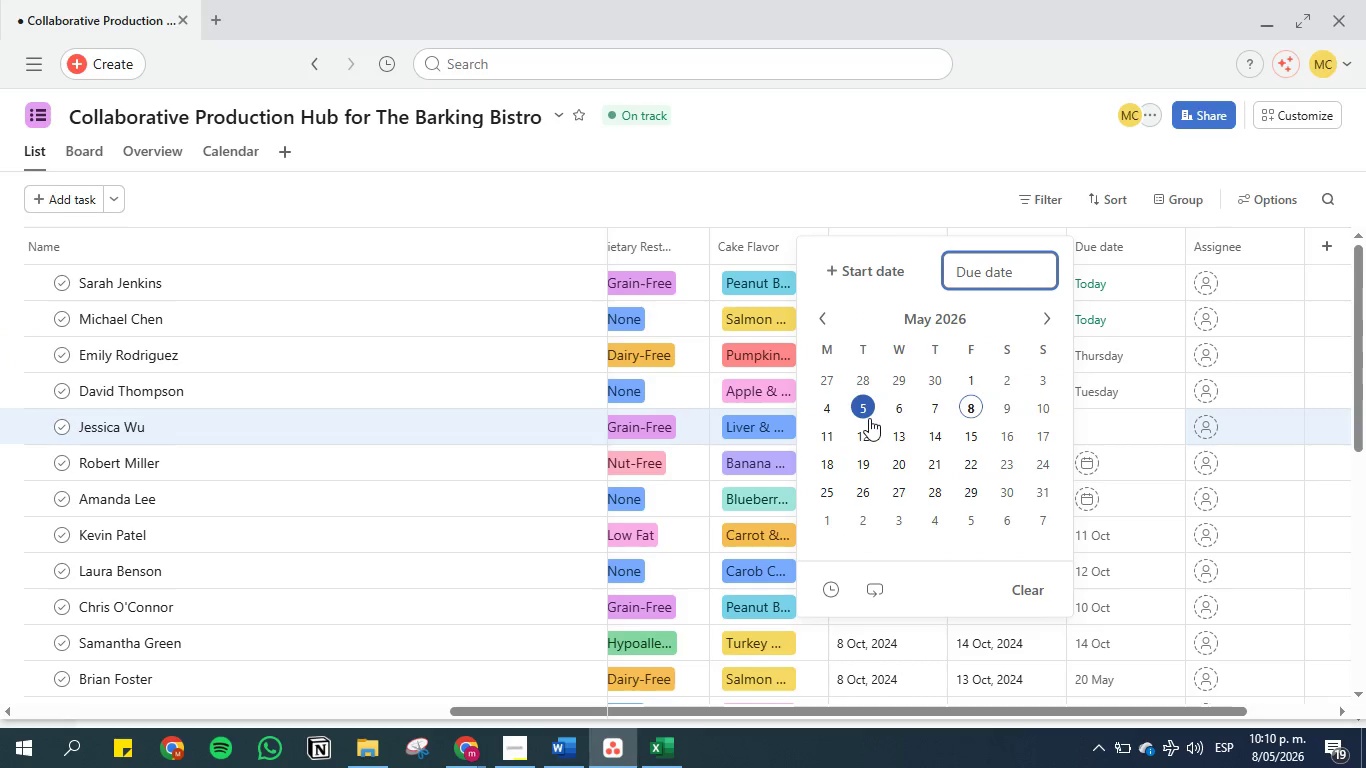 
left_click([869, 416])
 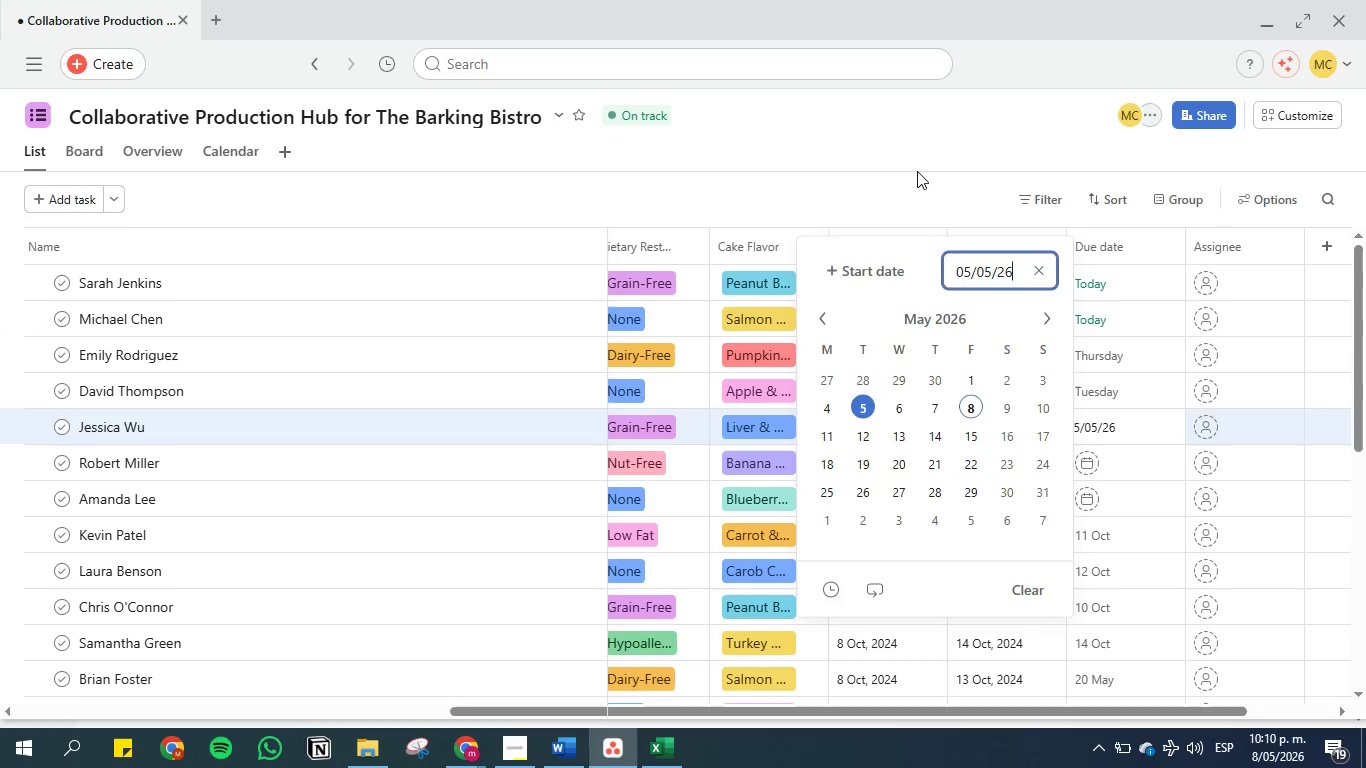 
left_click([917, 171])
 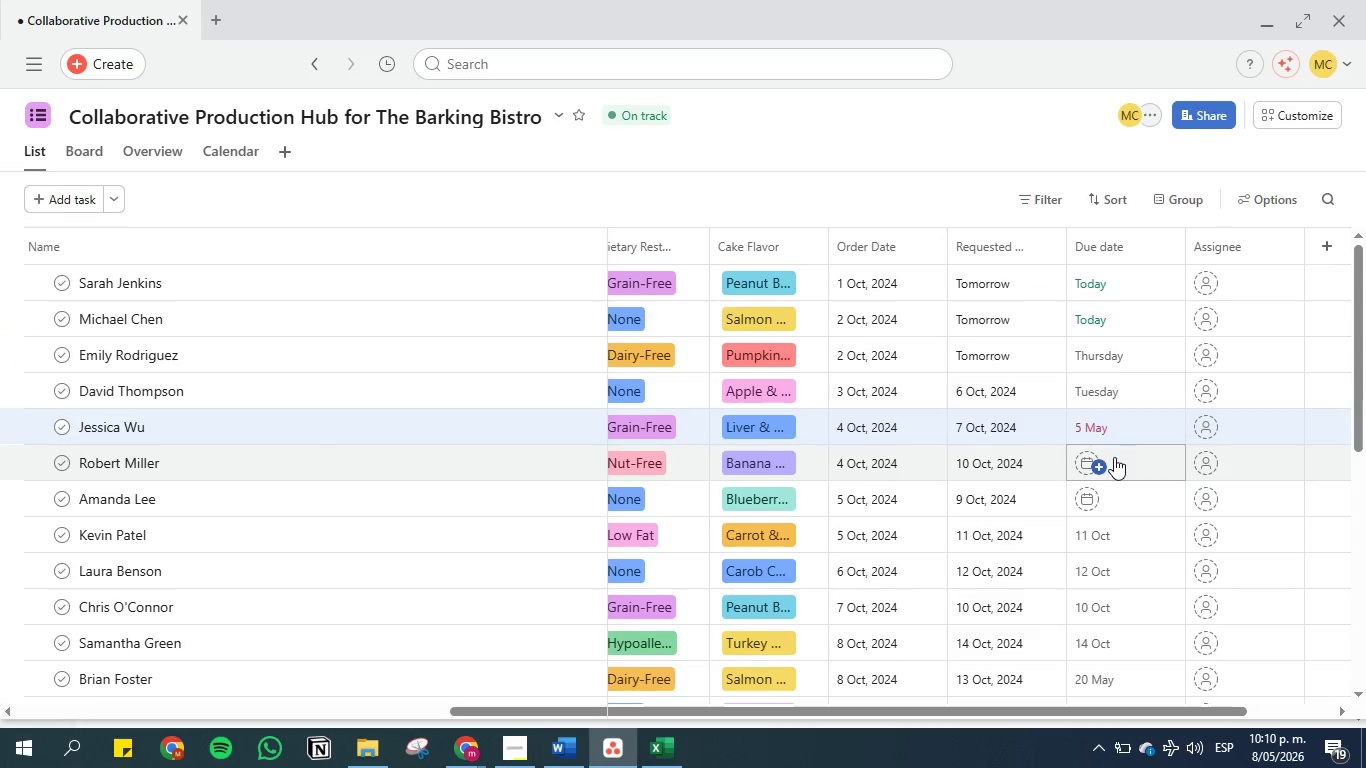 
left_click([1115, 458])
 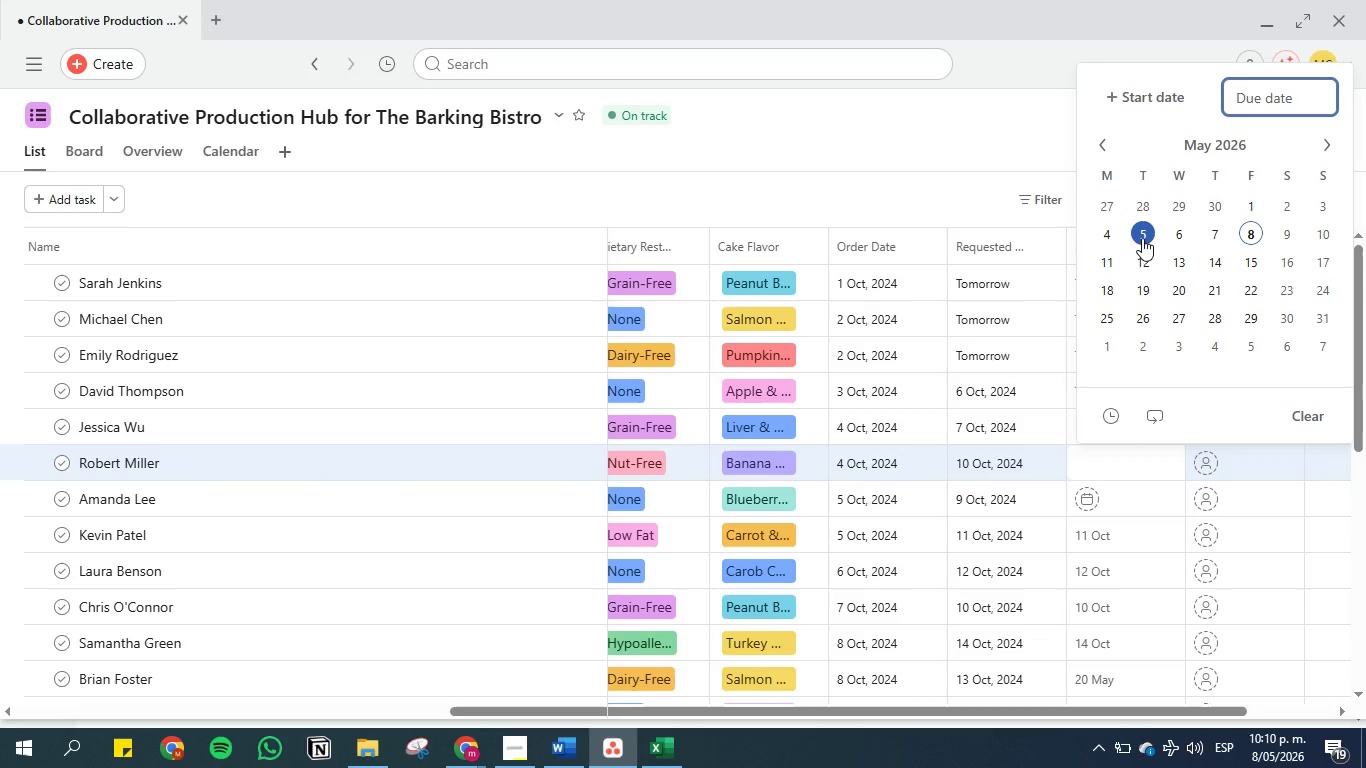 
left_click([911, 204])
 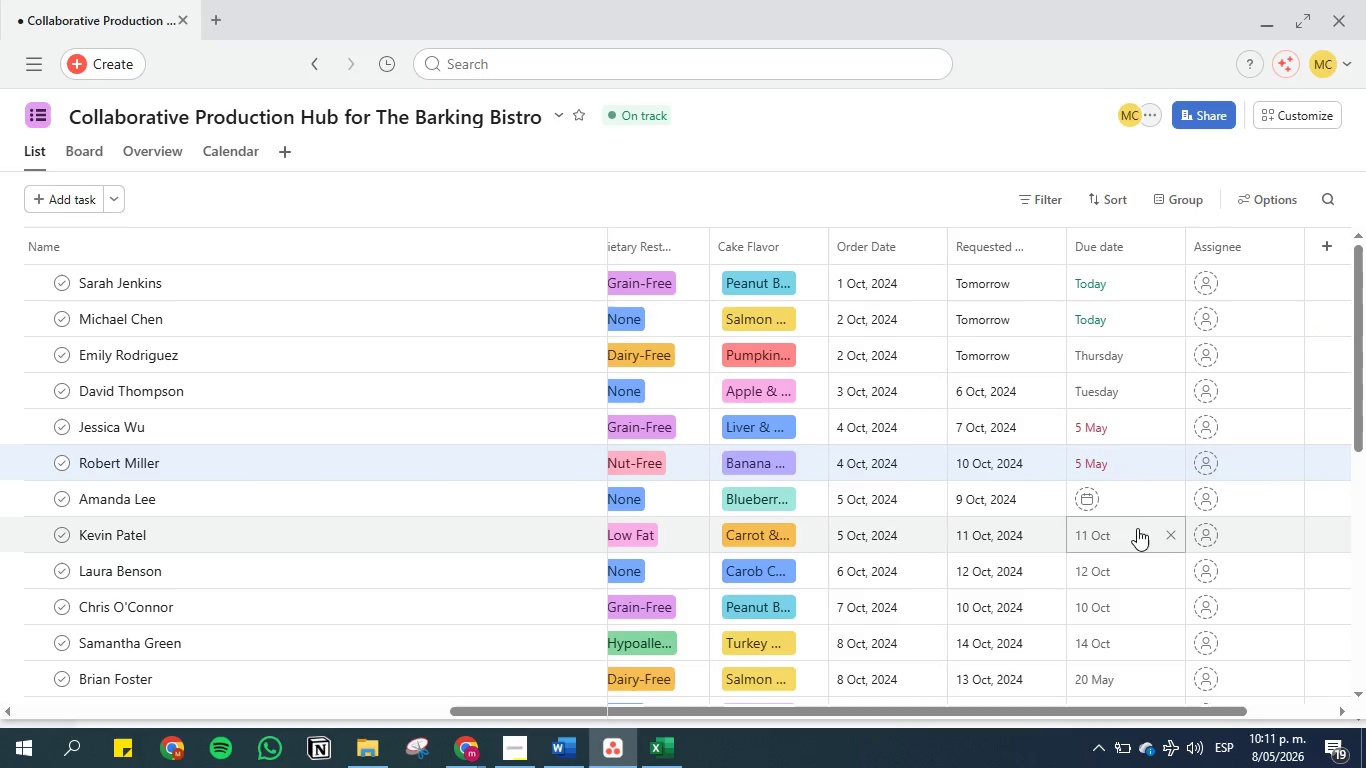 
left_click([1130, 516])
 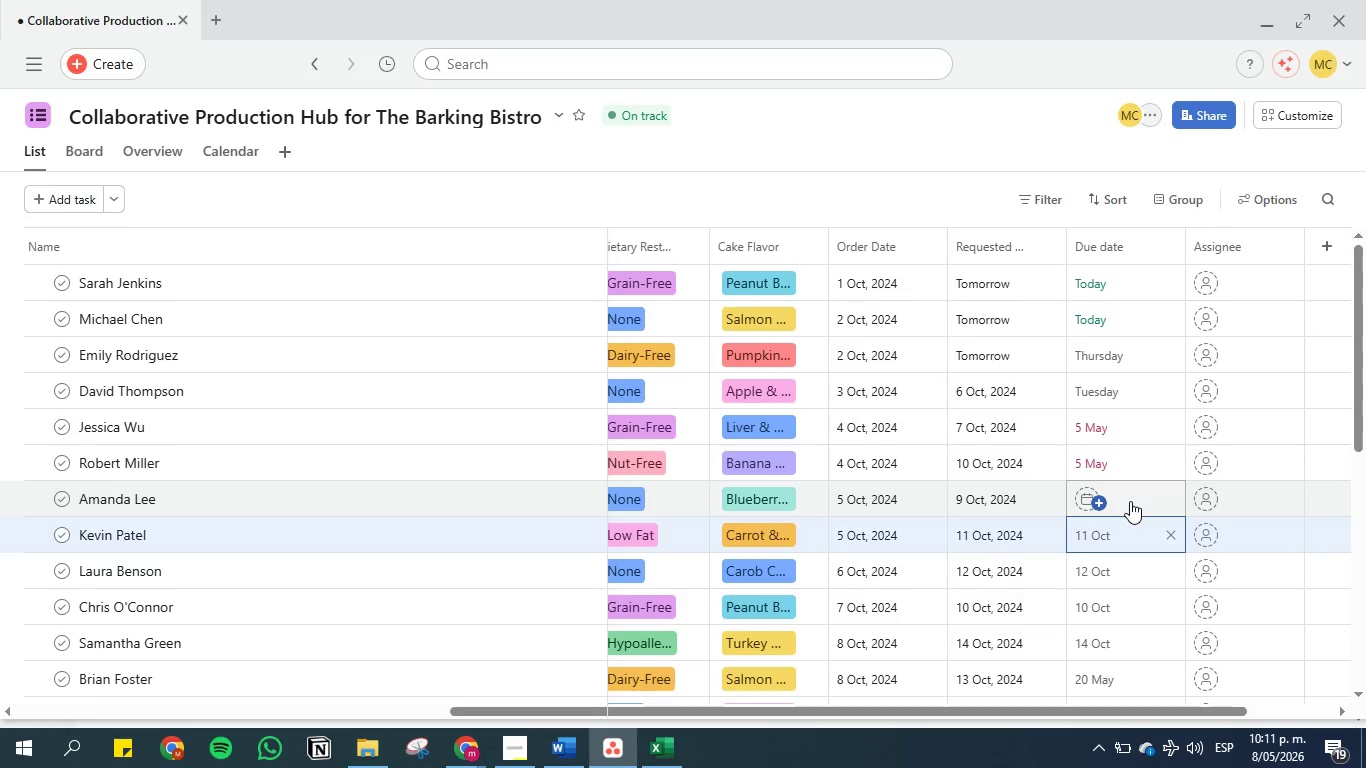 
left_click([1130, 501])
 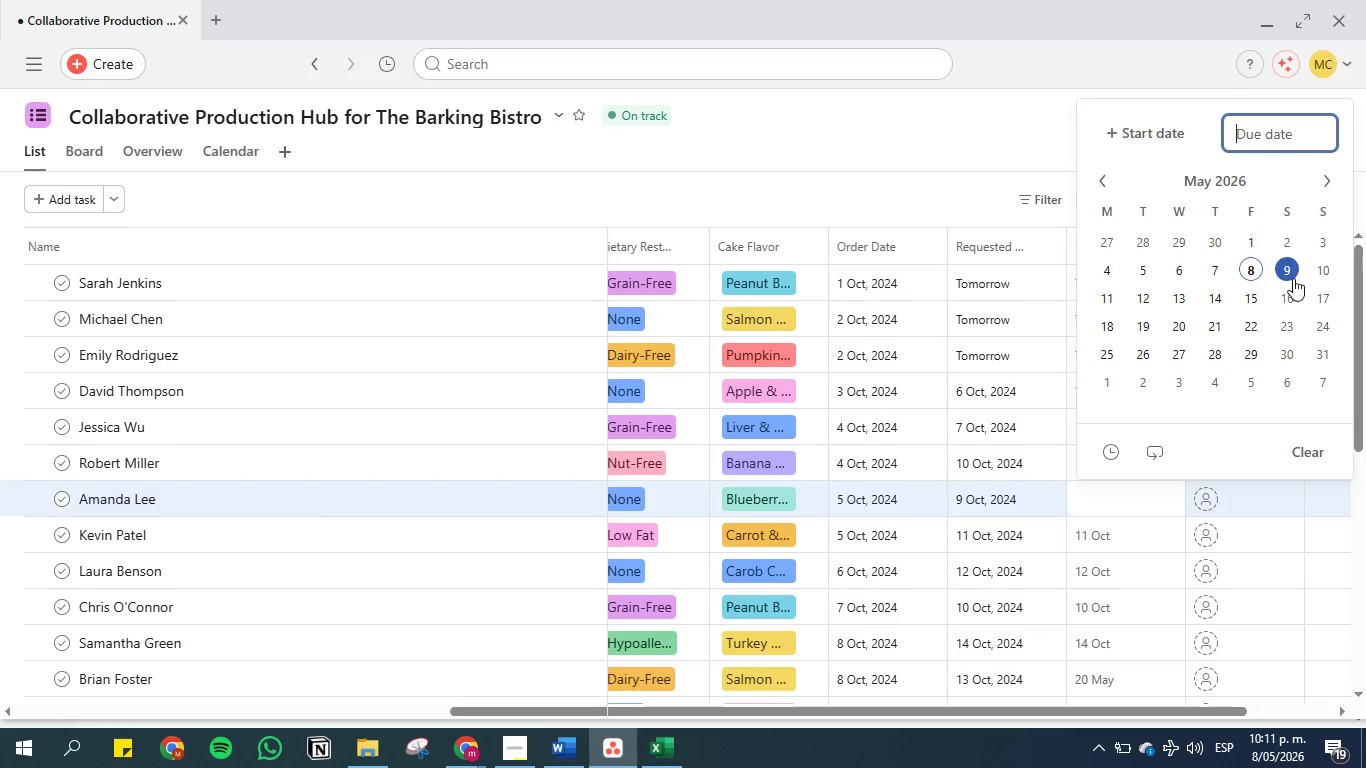 
left_click([1320, 263])
 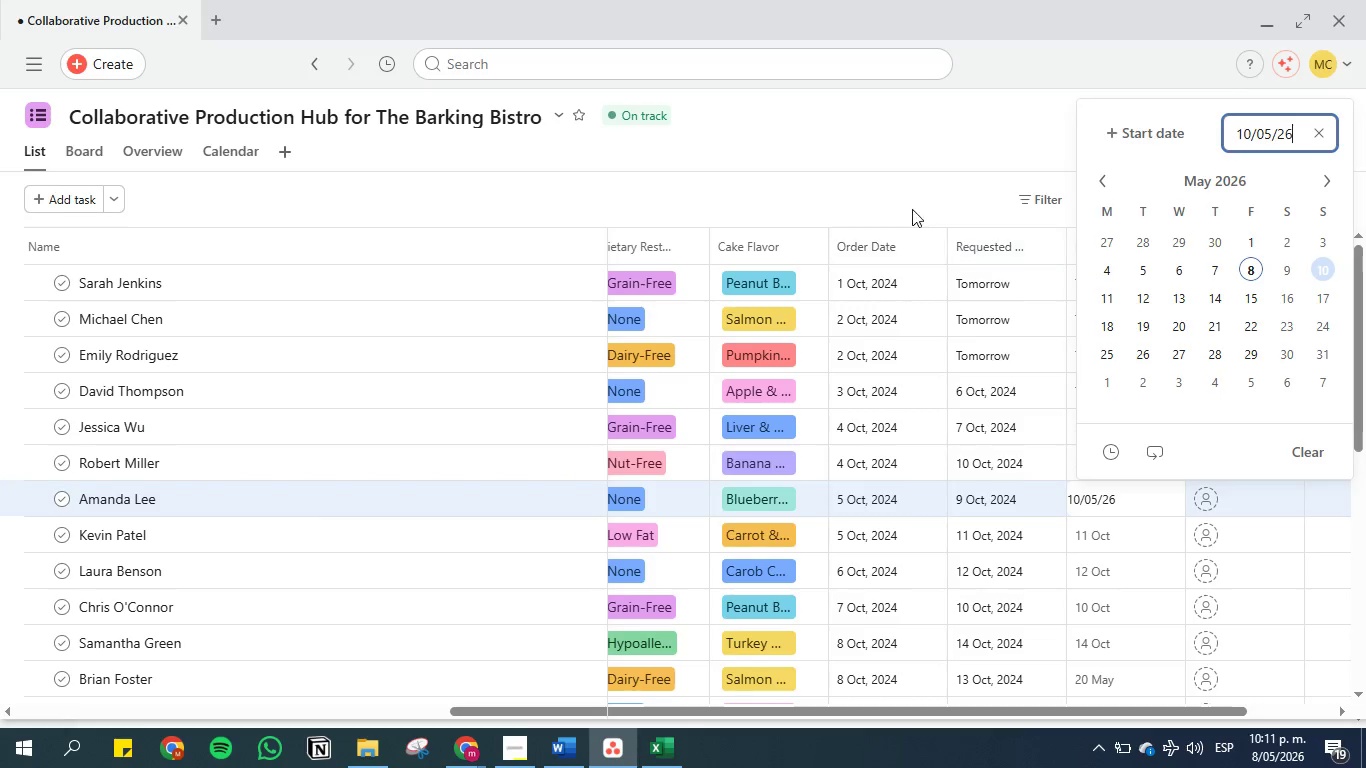 
left_click([899, 191])
 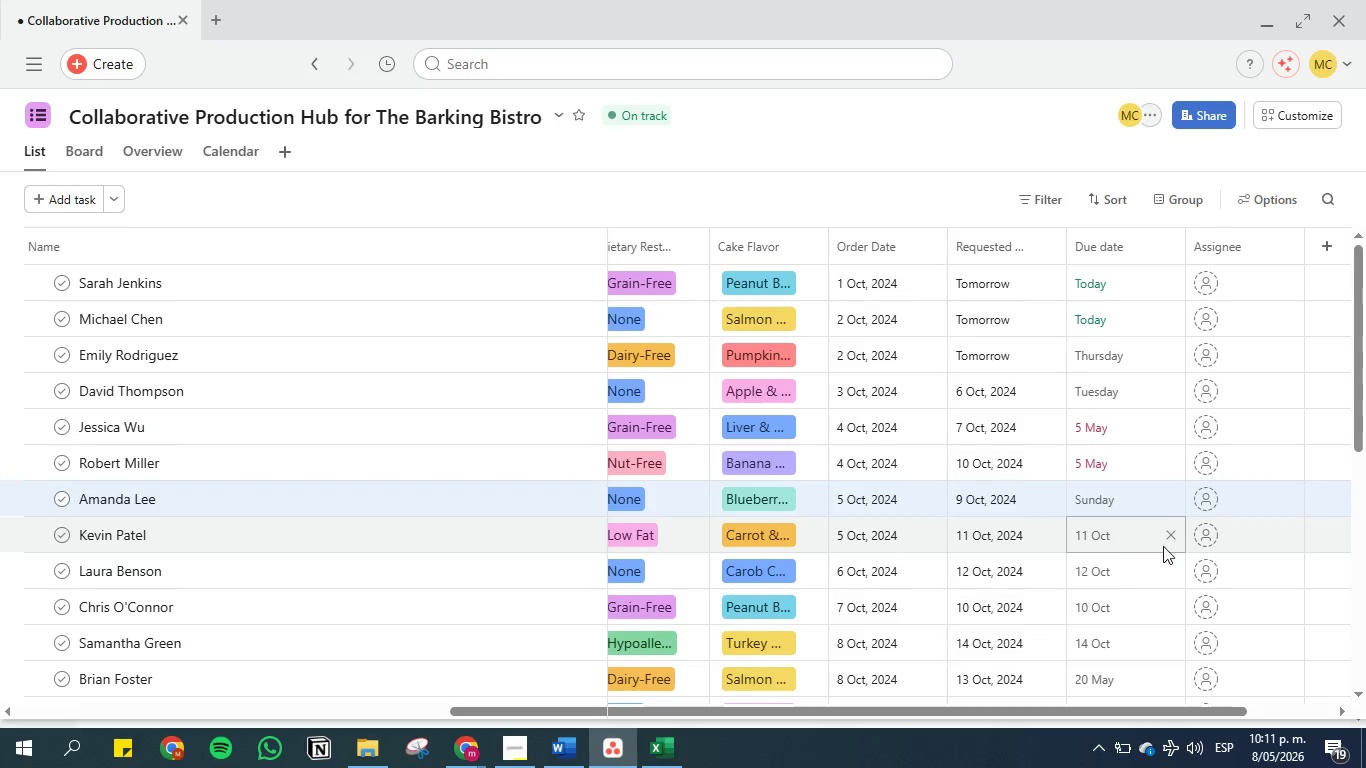 
left_click([1173, 538])
 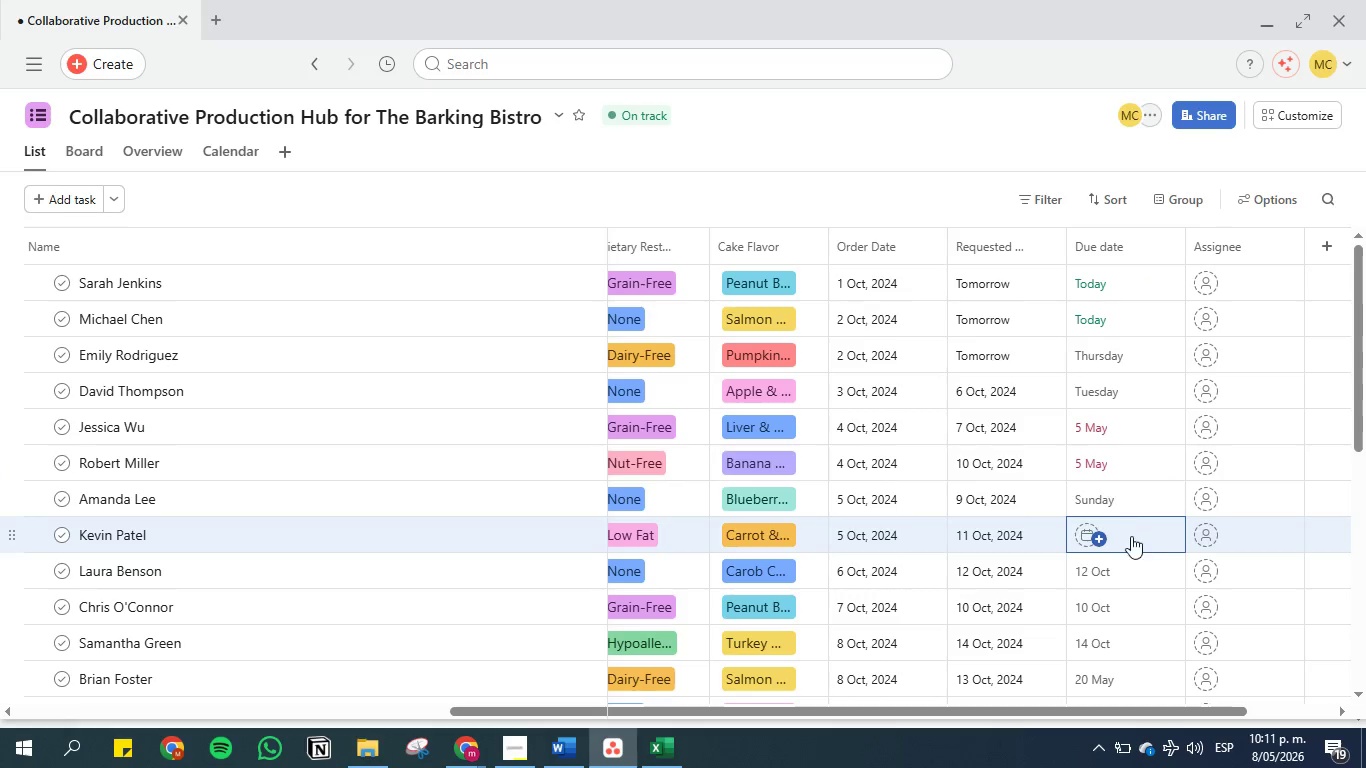 
left_click([1125, 534])
 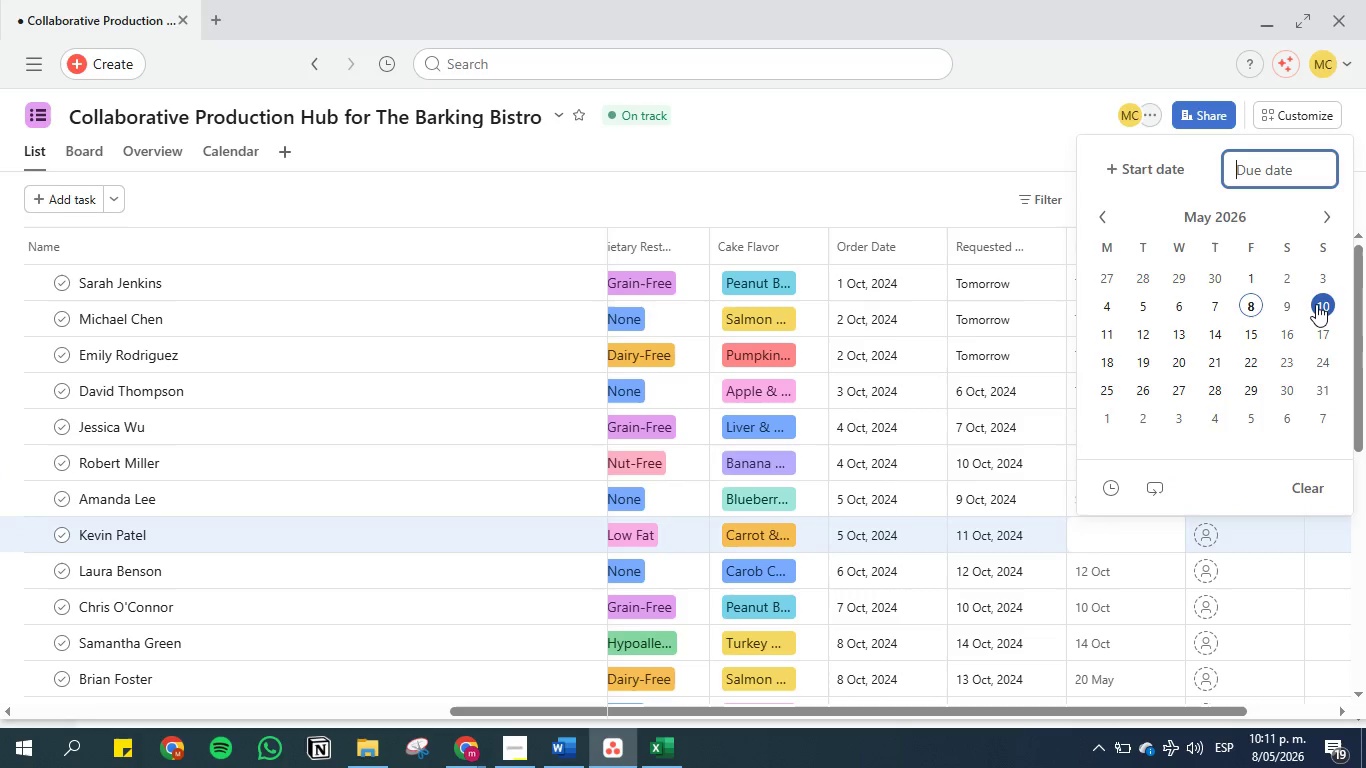 
left_click([1317, 304])
 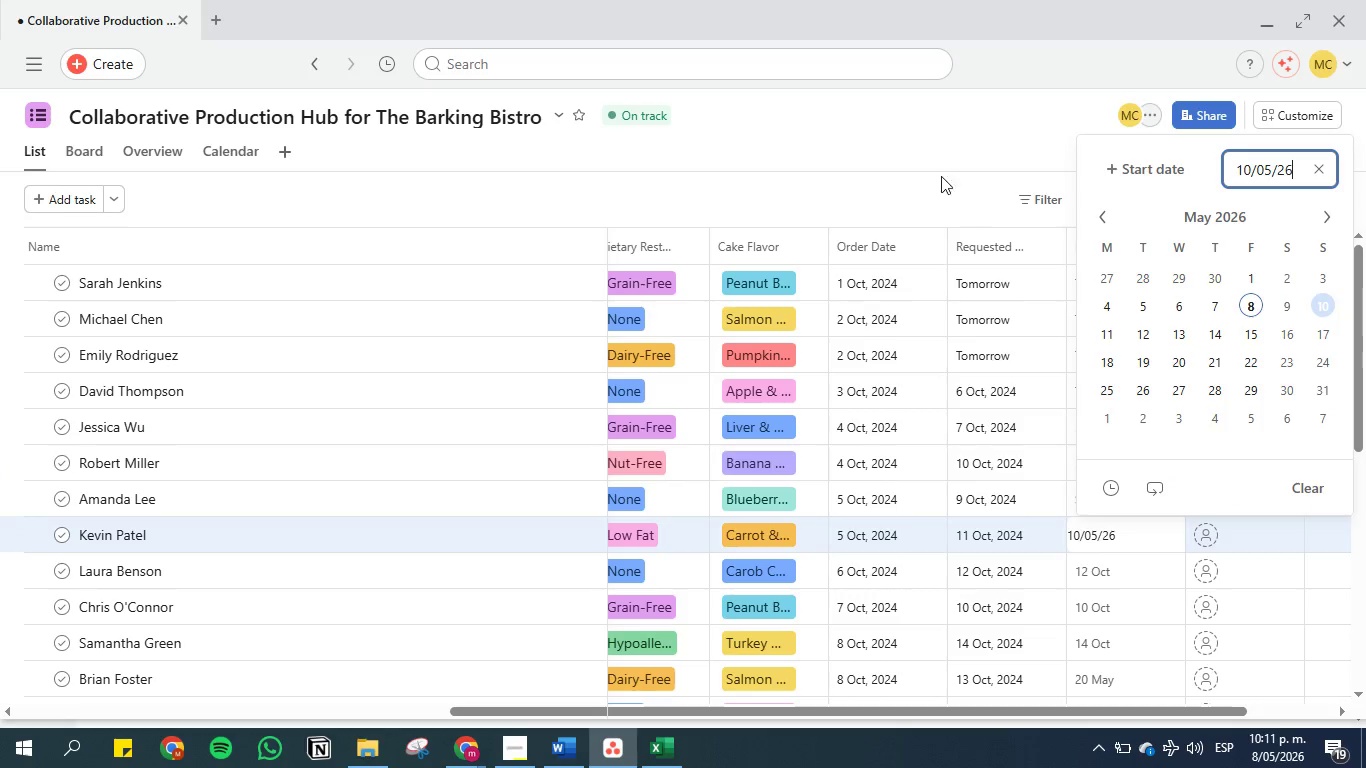 
left_click([919, 161])
 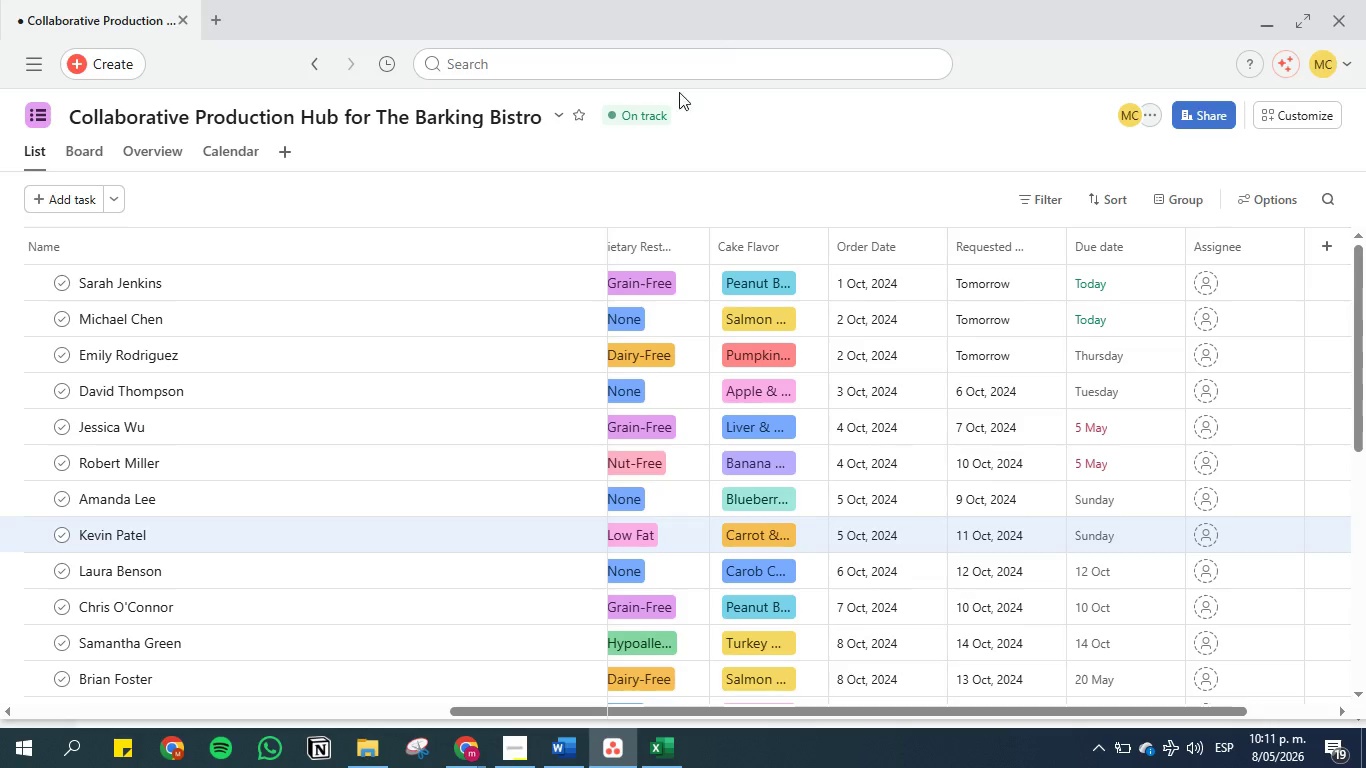 
left_click([243, 146])
 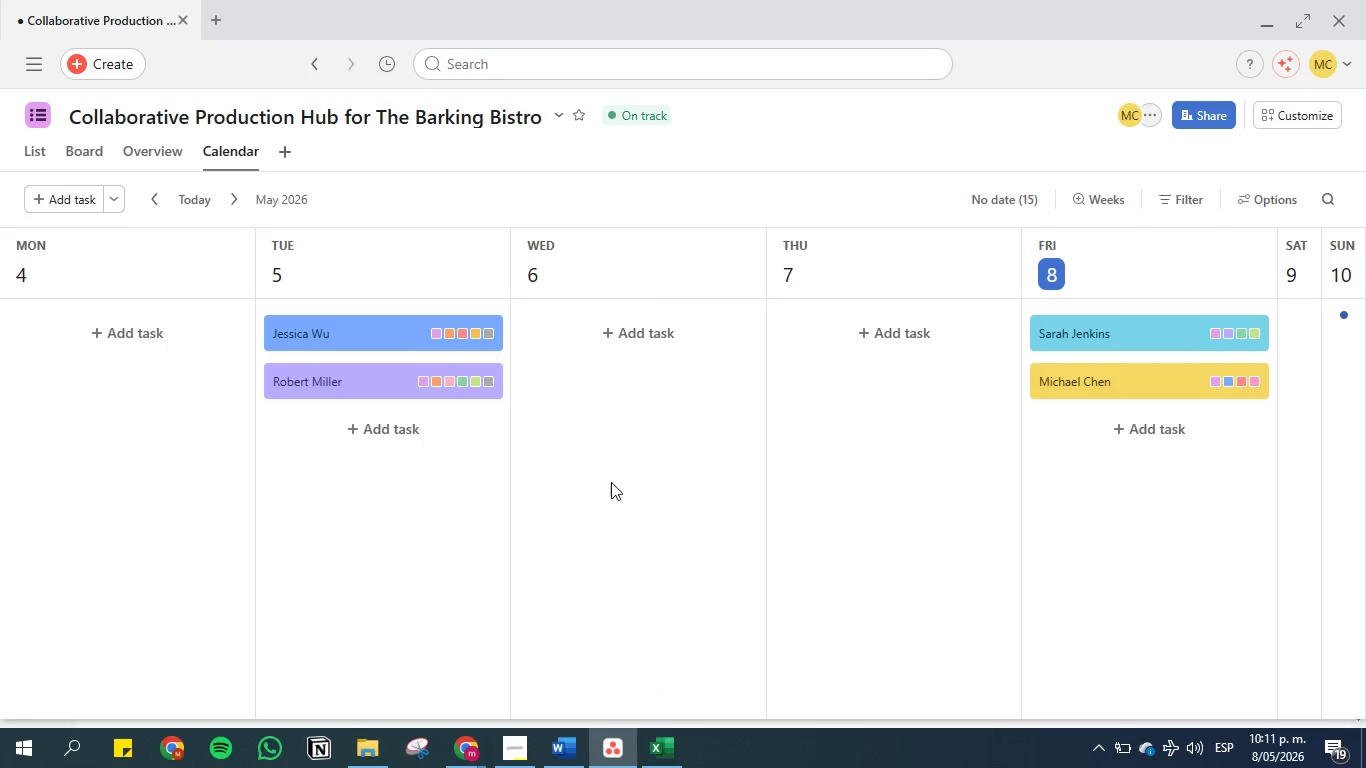 
wait(5.34)
 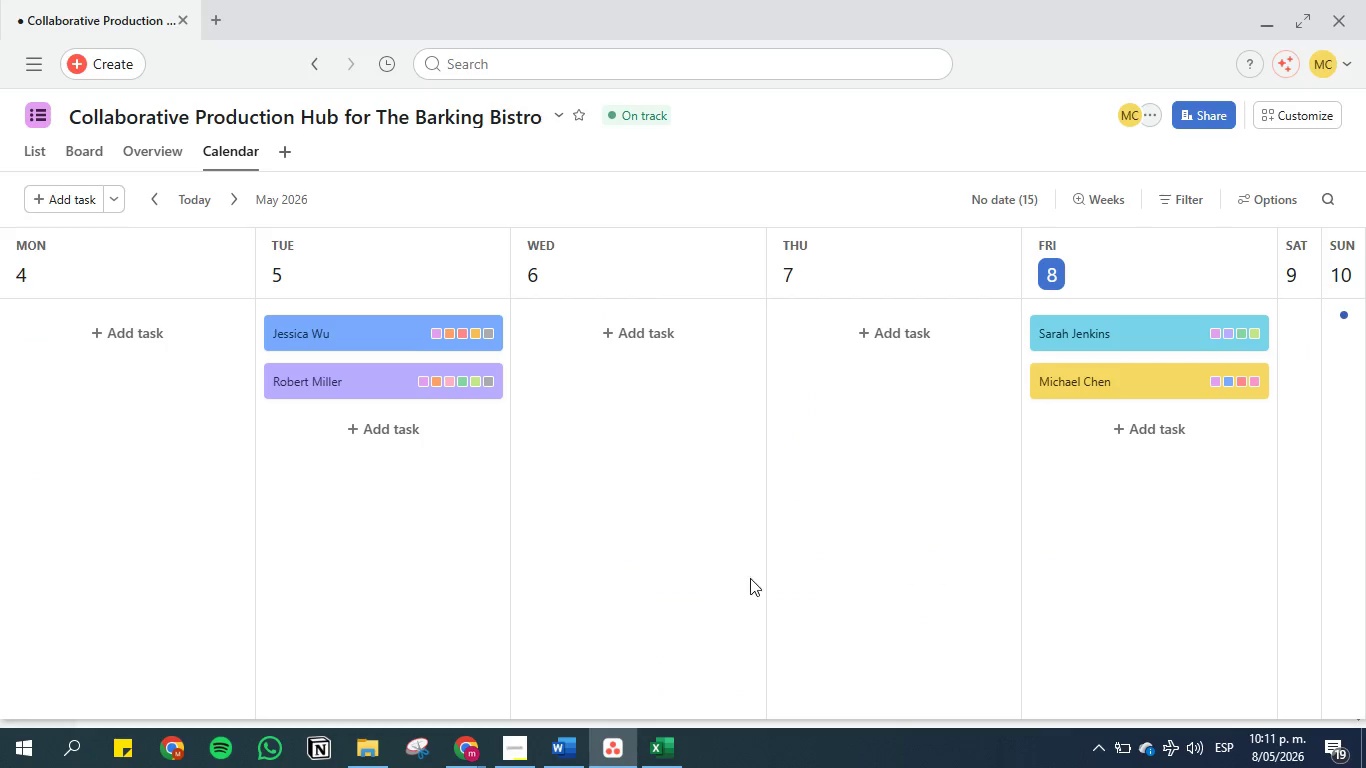 
left_click([30, 147])
 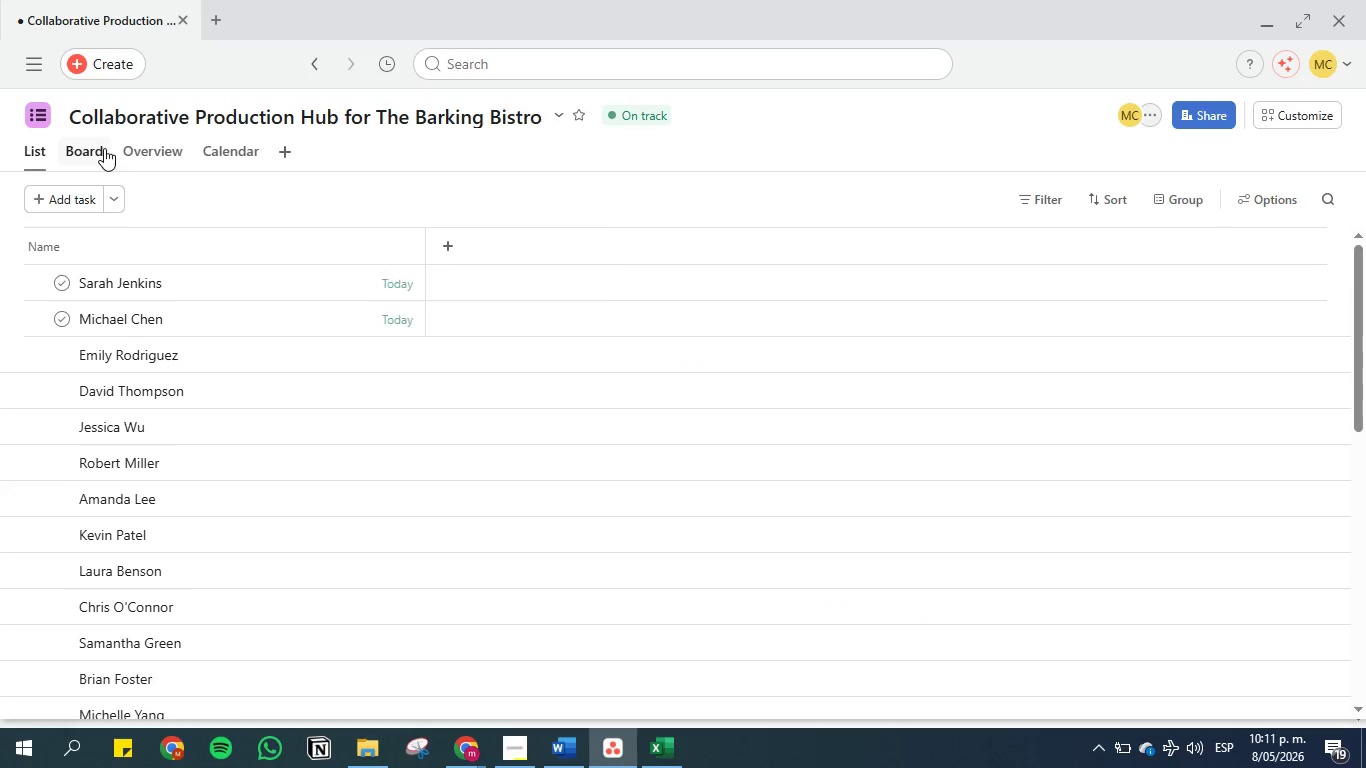 
left_click([93, 147])
 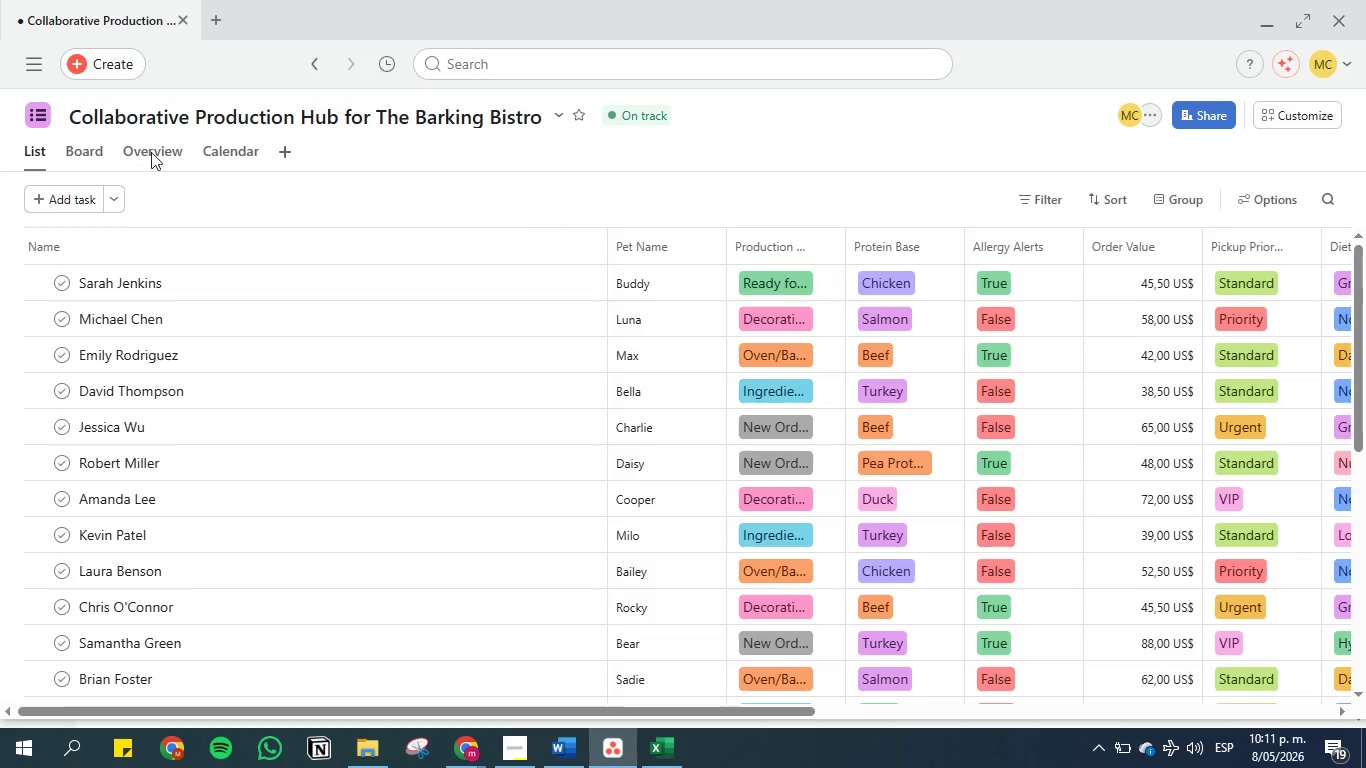 
left_click([159, 152])
 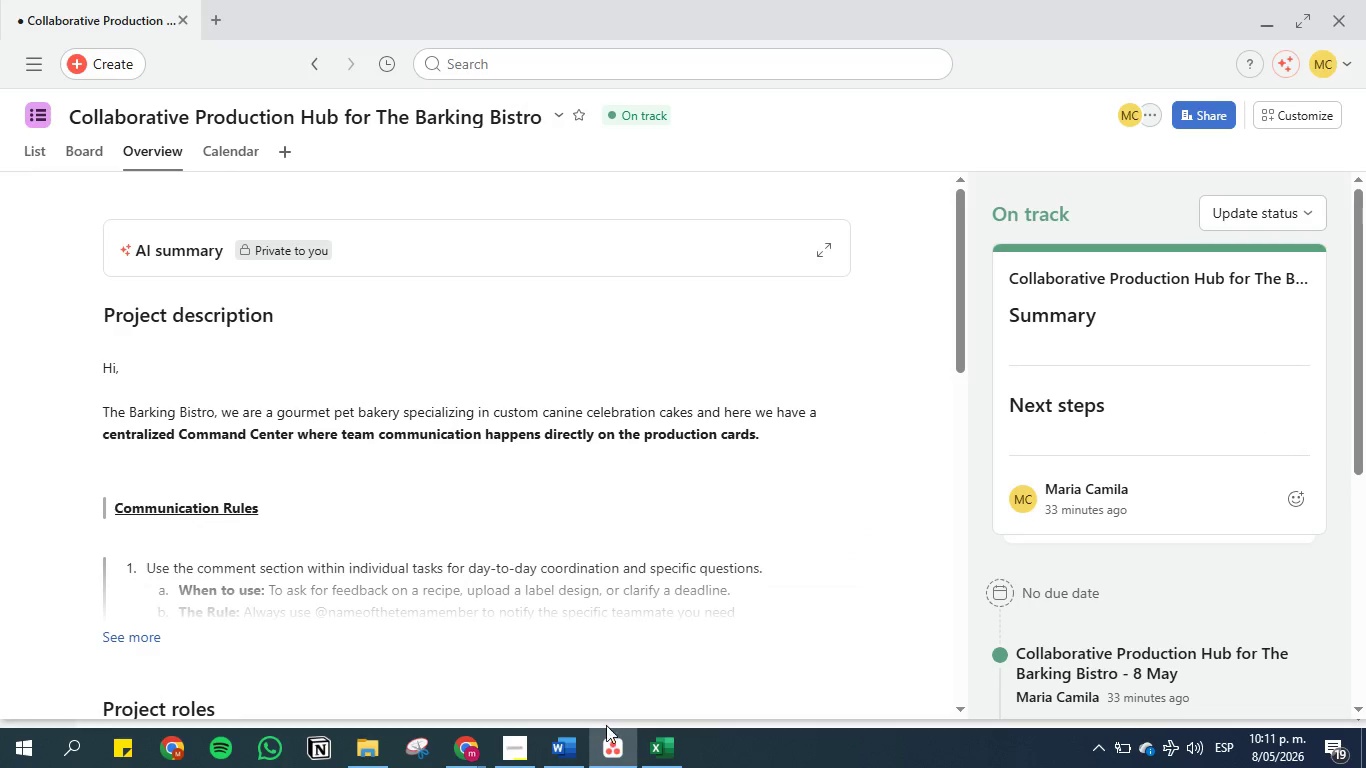 
left_click([560, 744])
 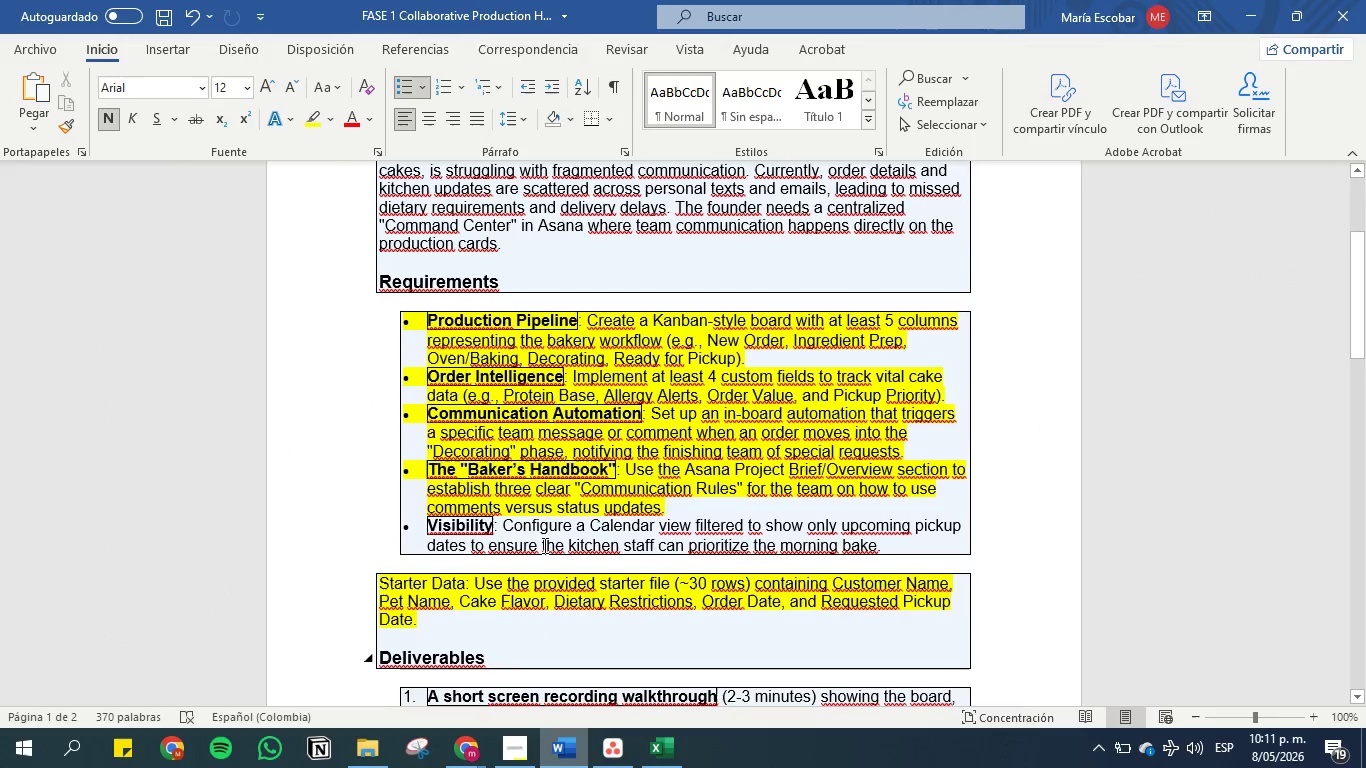 
left_click([548, 476])
 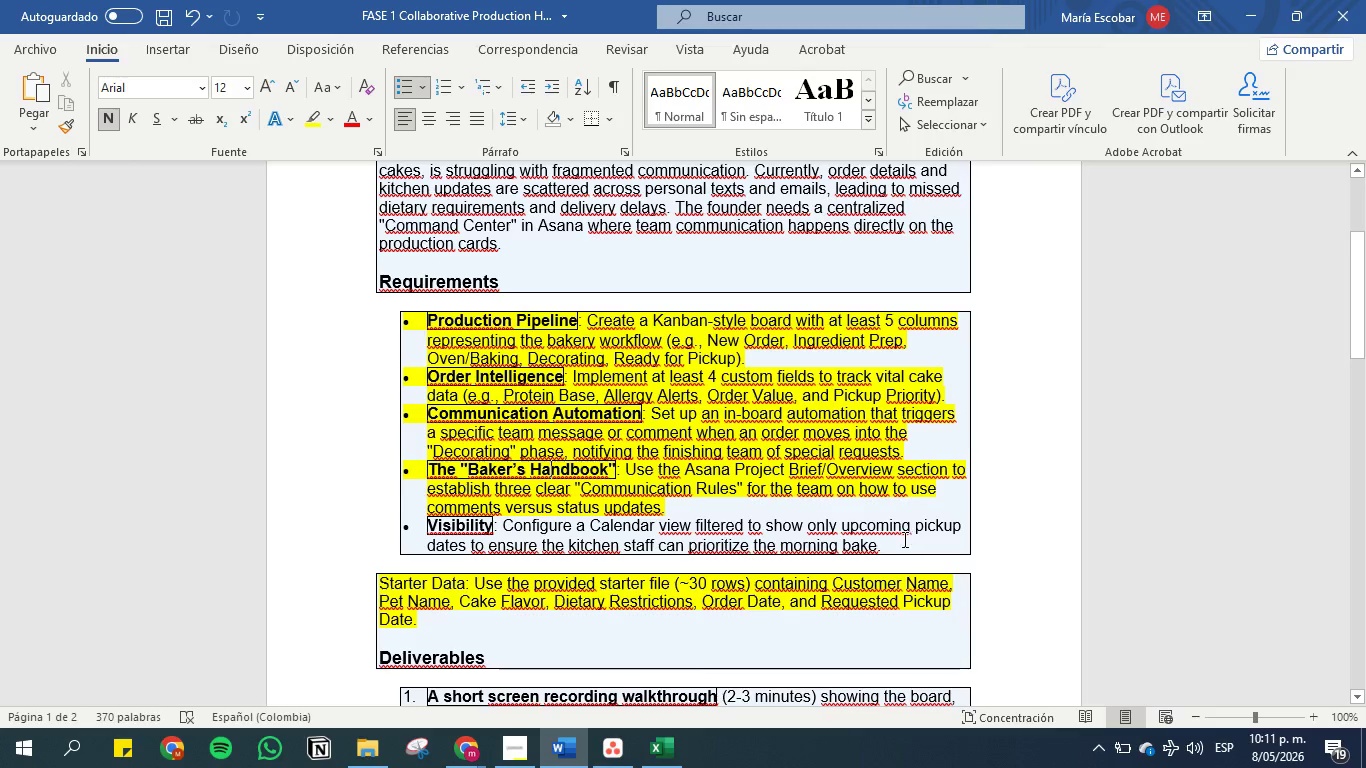 
left_click_drag(start_coordinate=[901, 540], to_coordinate=[382, 522])
 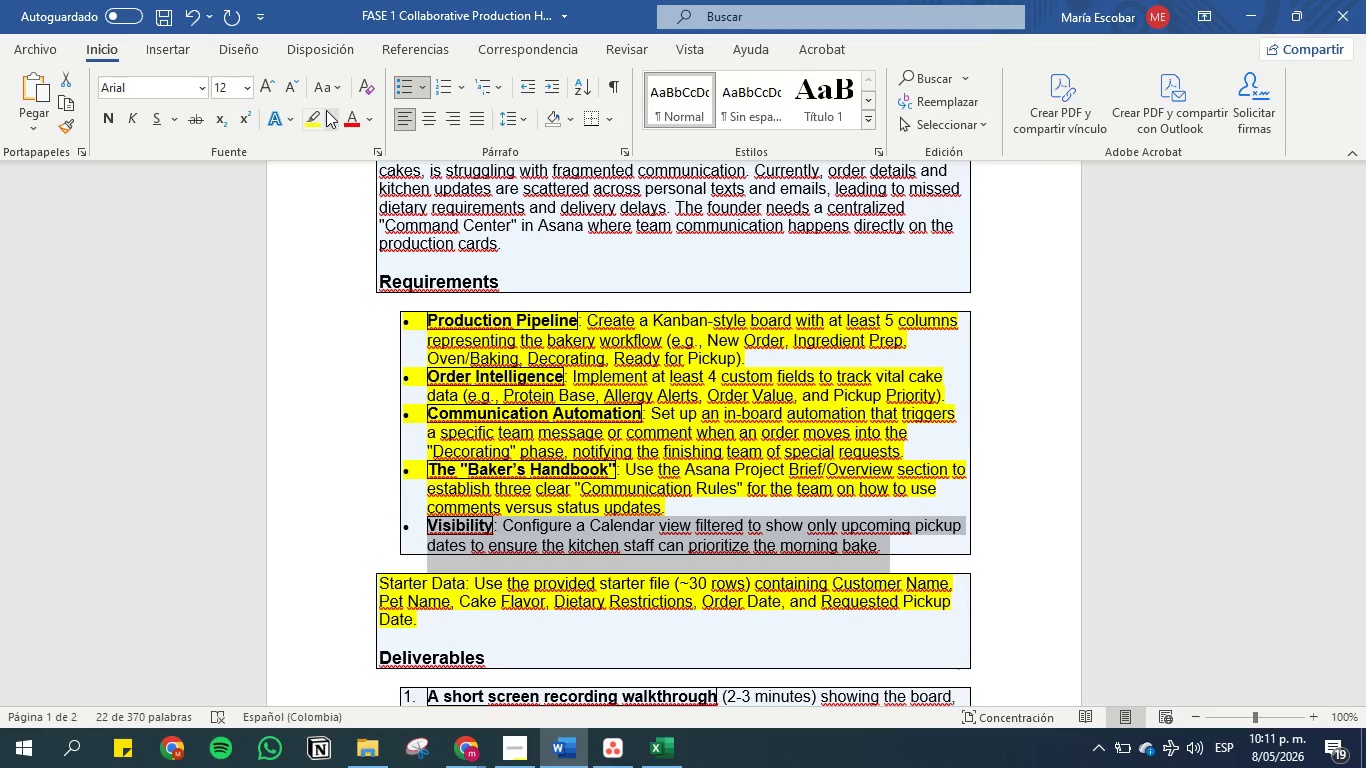 
left_click([317, 113])
 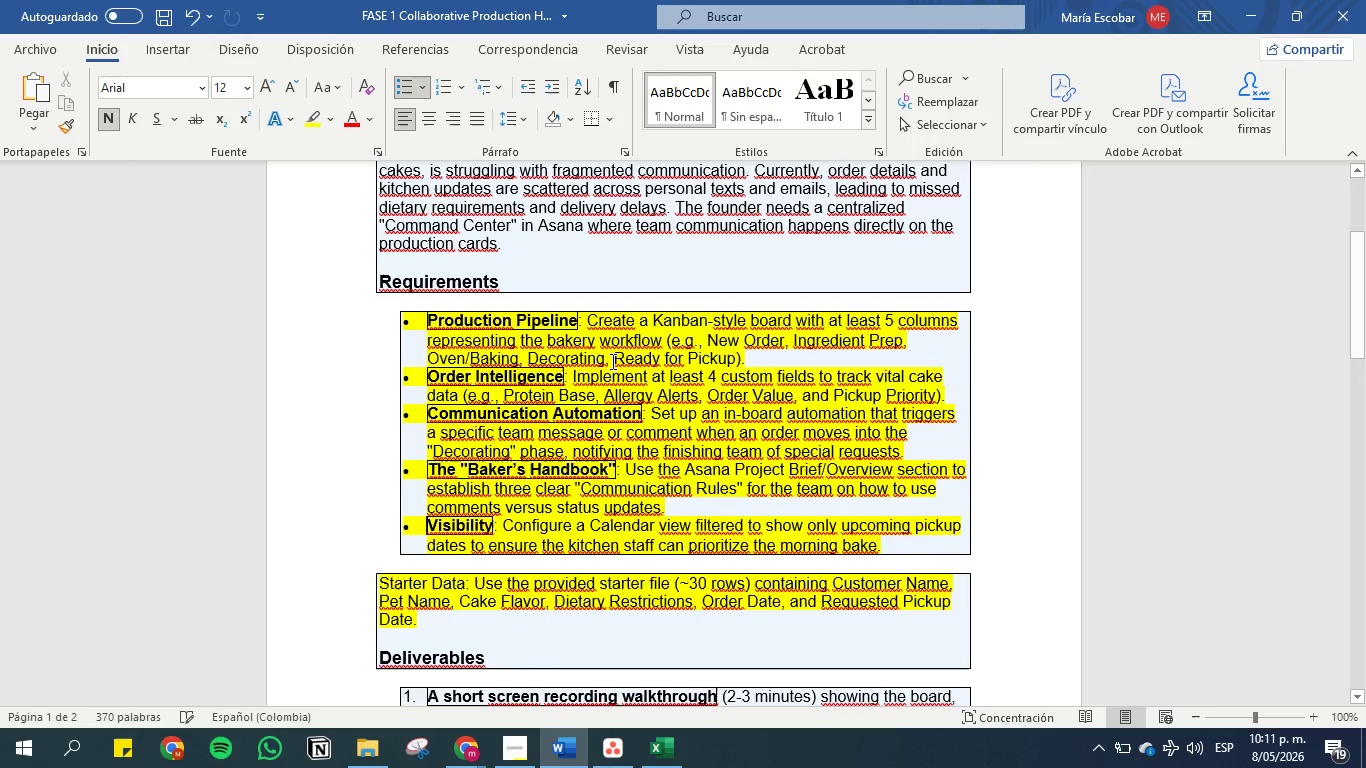 
left_click([629, 372])
 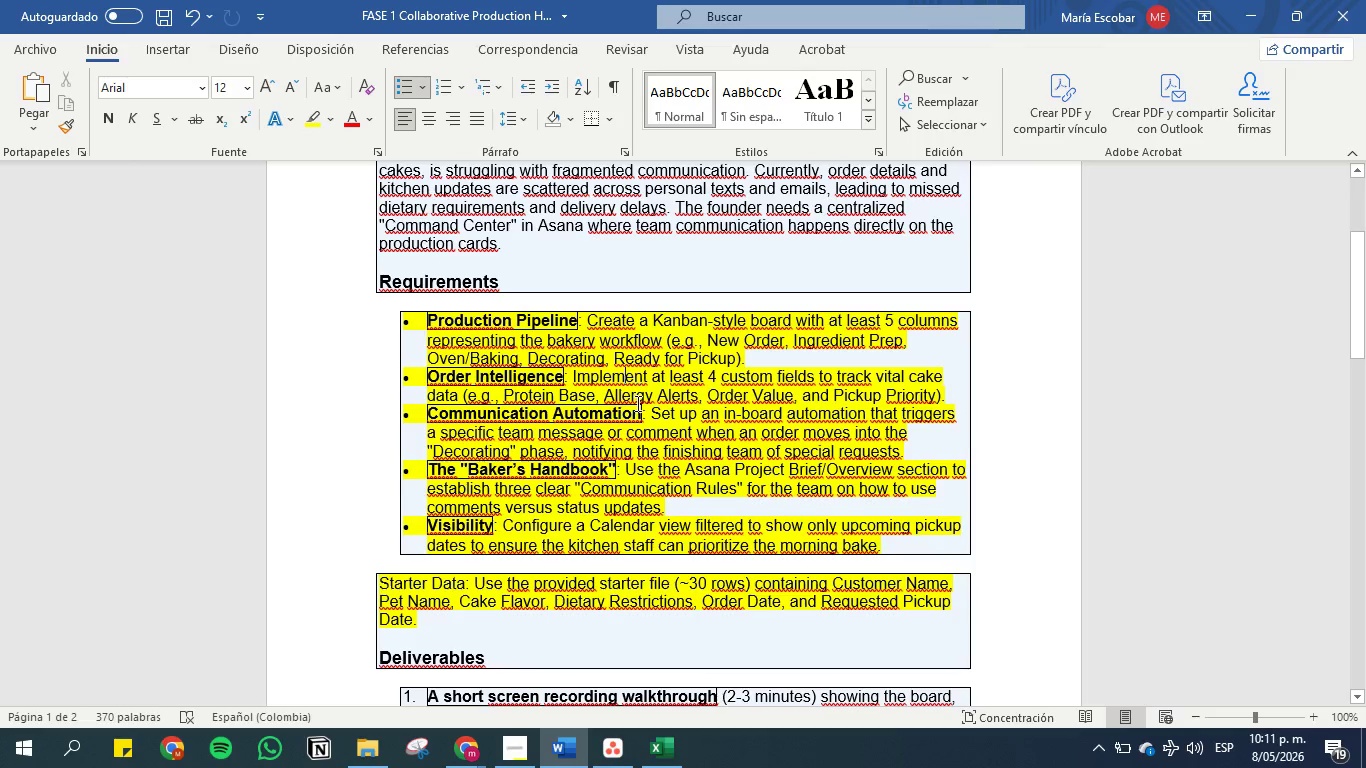 
scroll: coordinate [636, 415], scroll_direction: down, amount: 5.0
 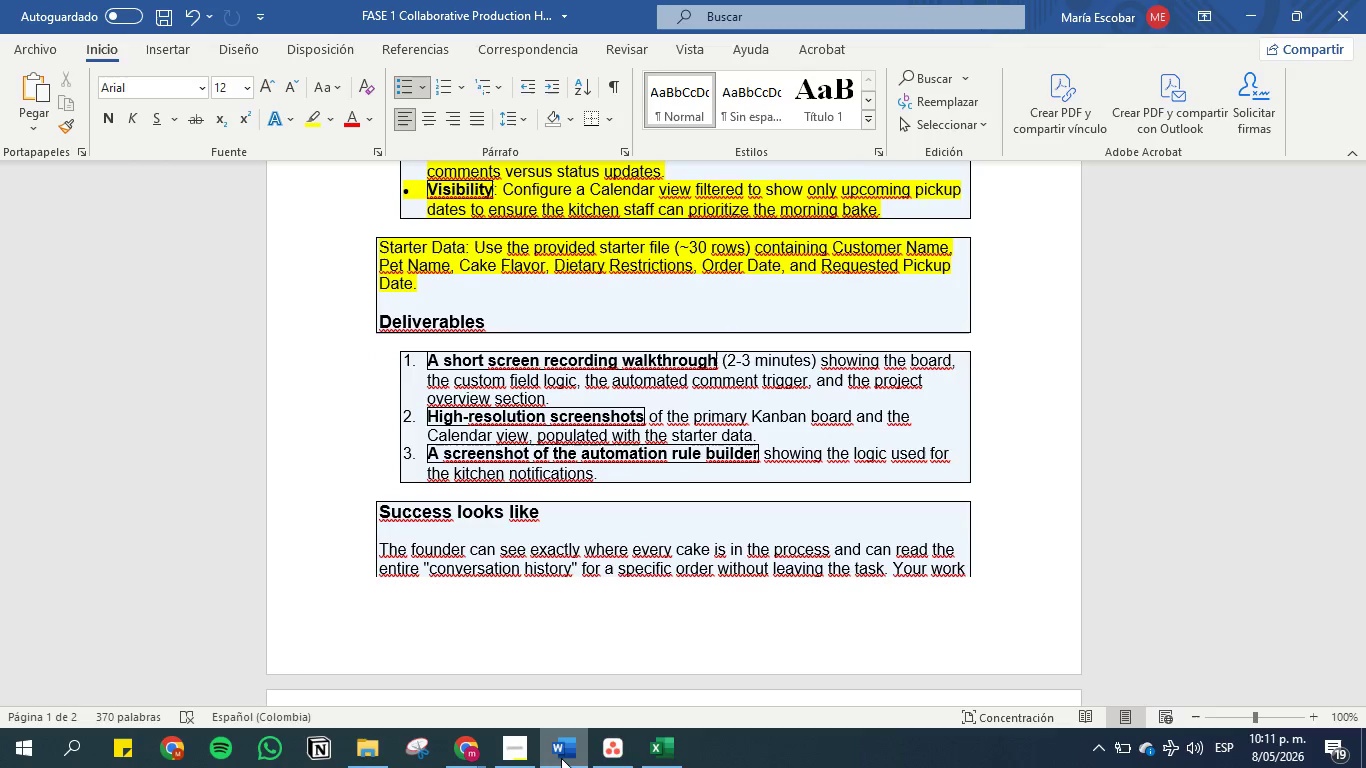 
left_click([611, 751])
 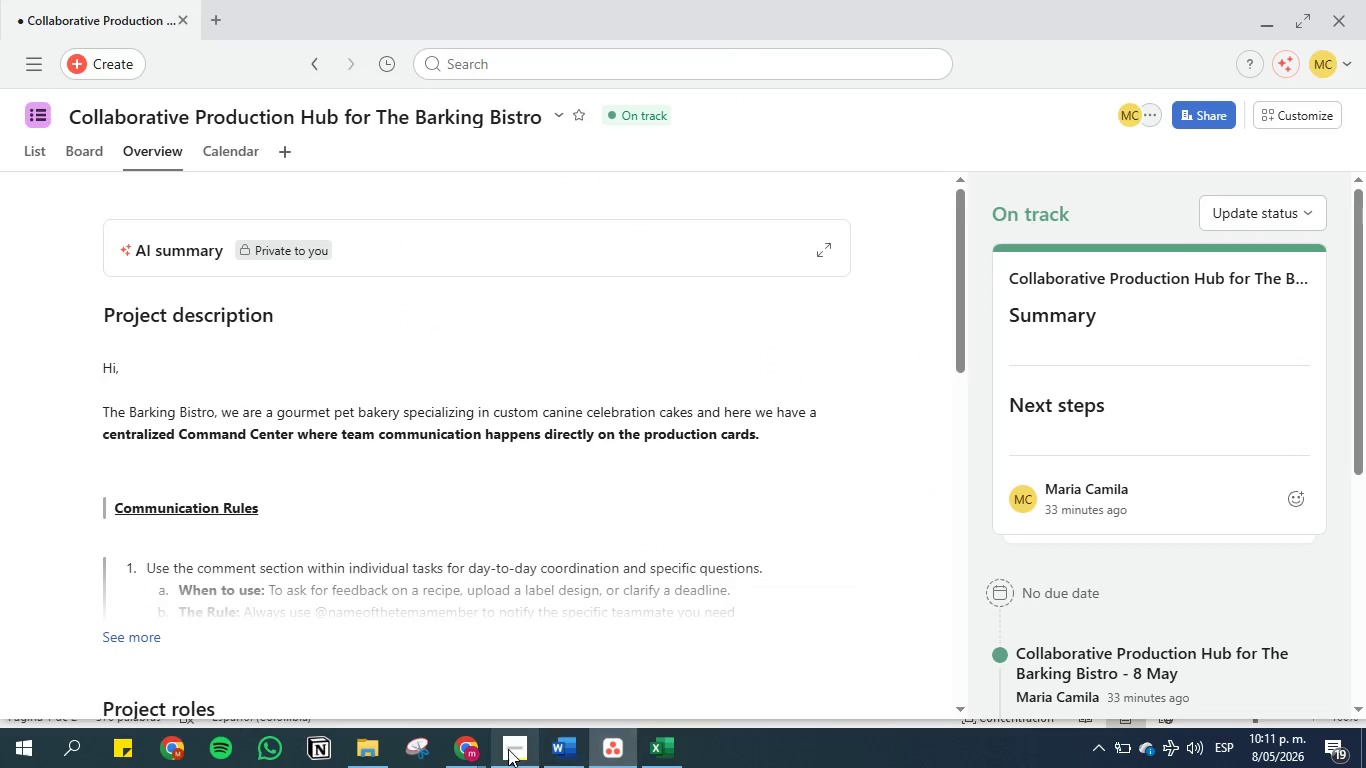 
left_click([508, 749])